 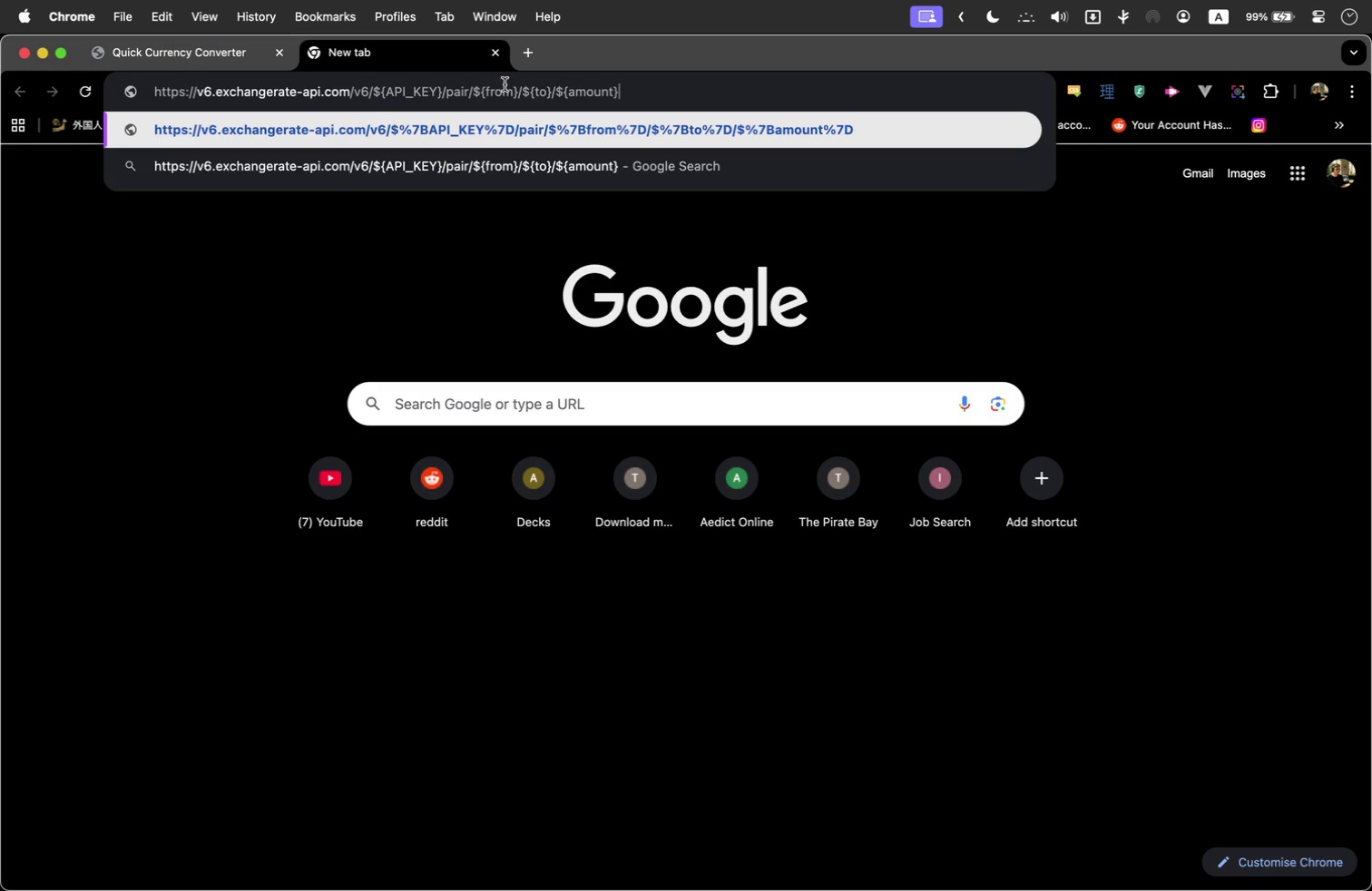 
key(Meta+CommandLeft)
 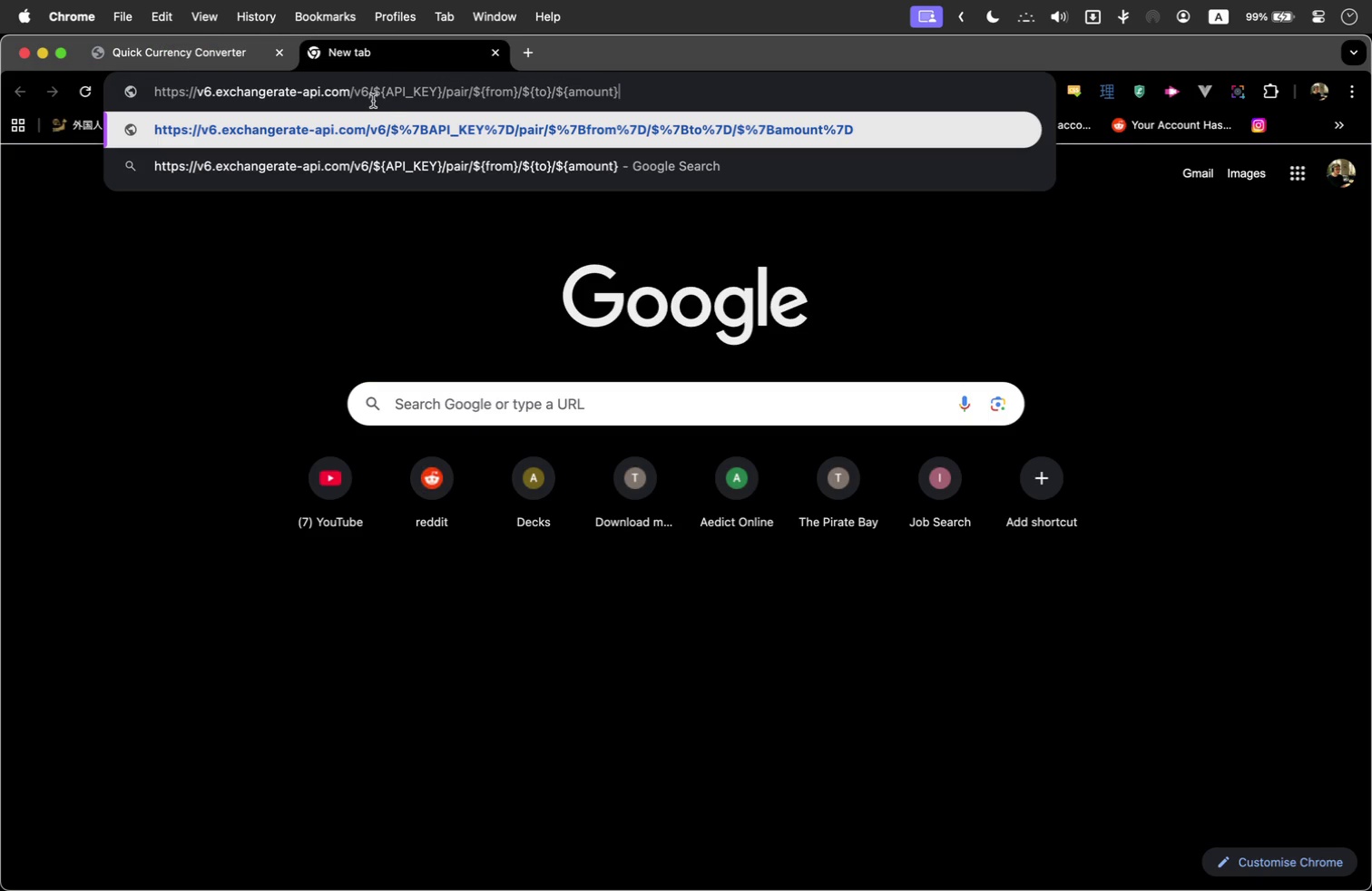 
key(Meta+Tab)
 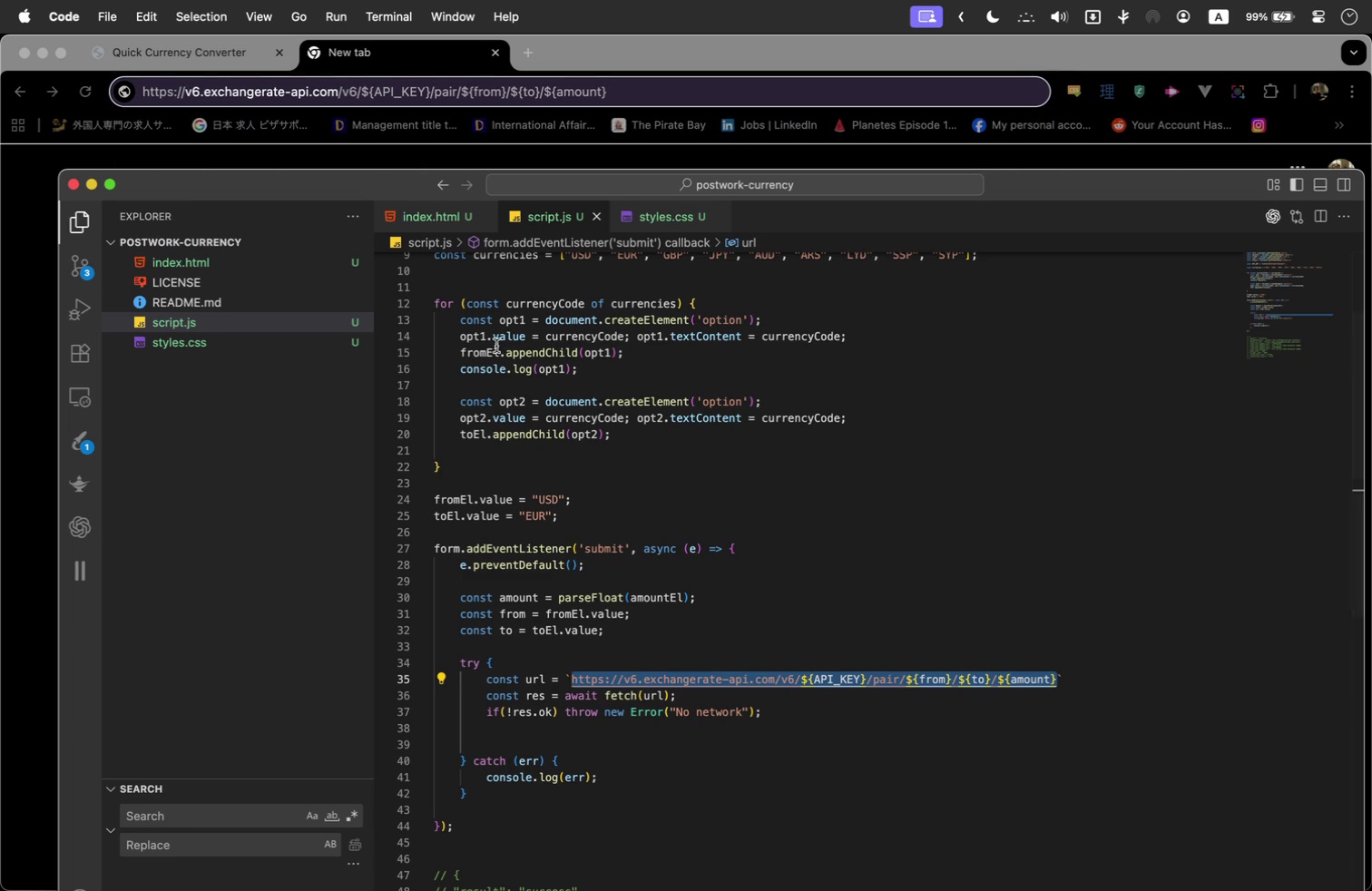 
scroll: coordinate [635, 479], scroll_direction: up, amount: 2.0
 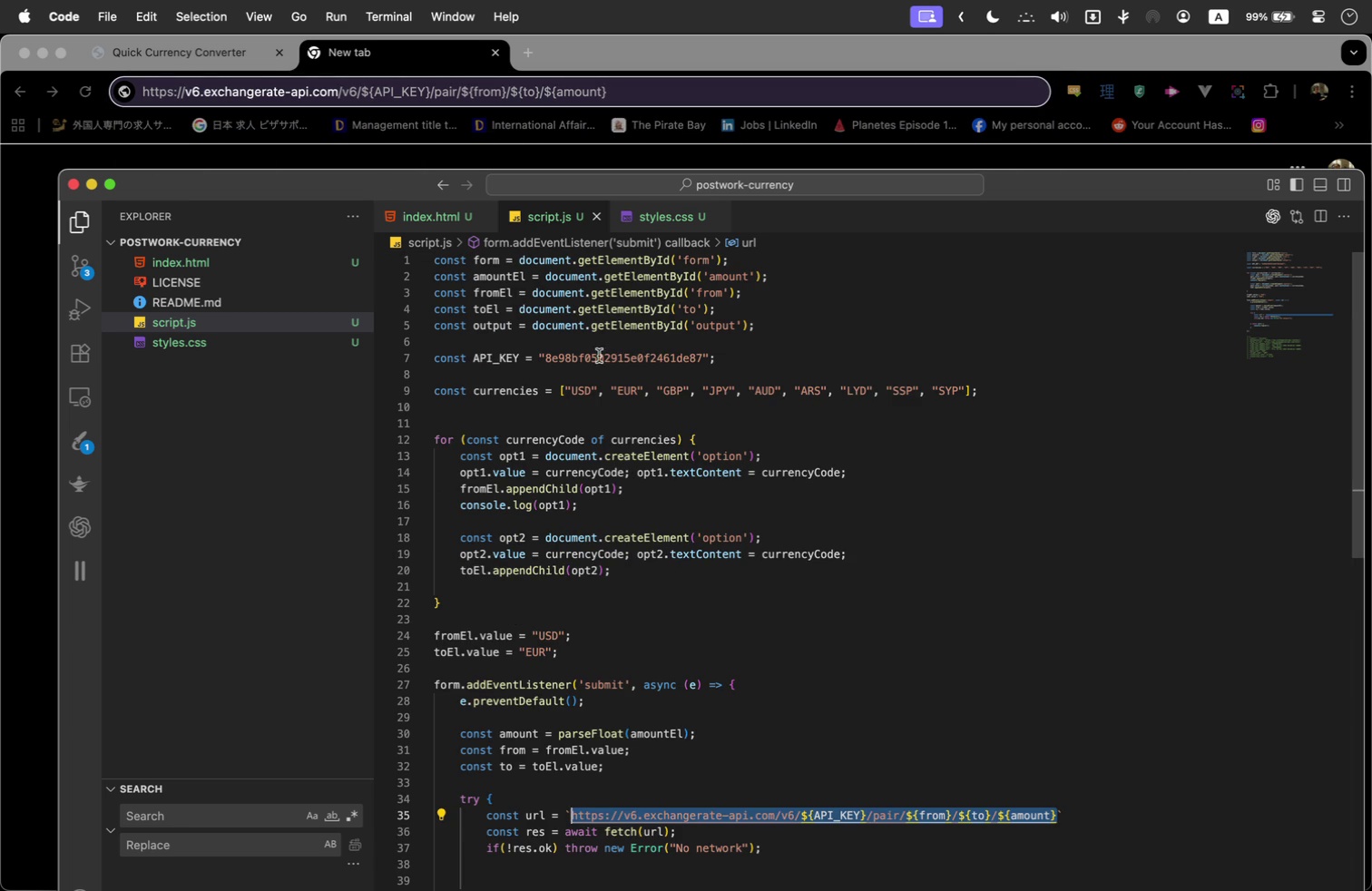 
double_click([605, 357])